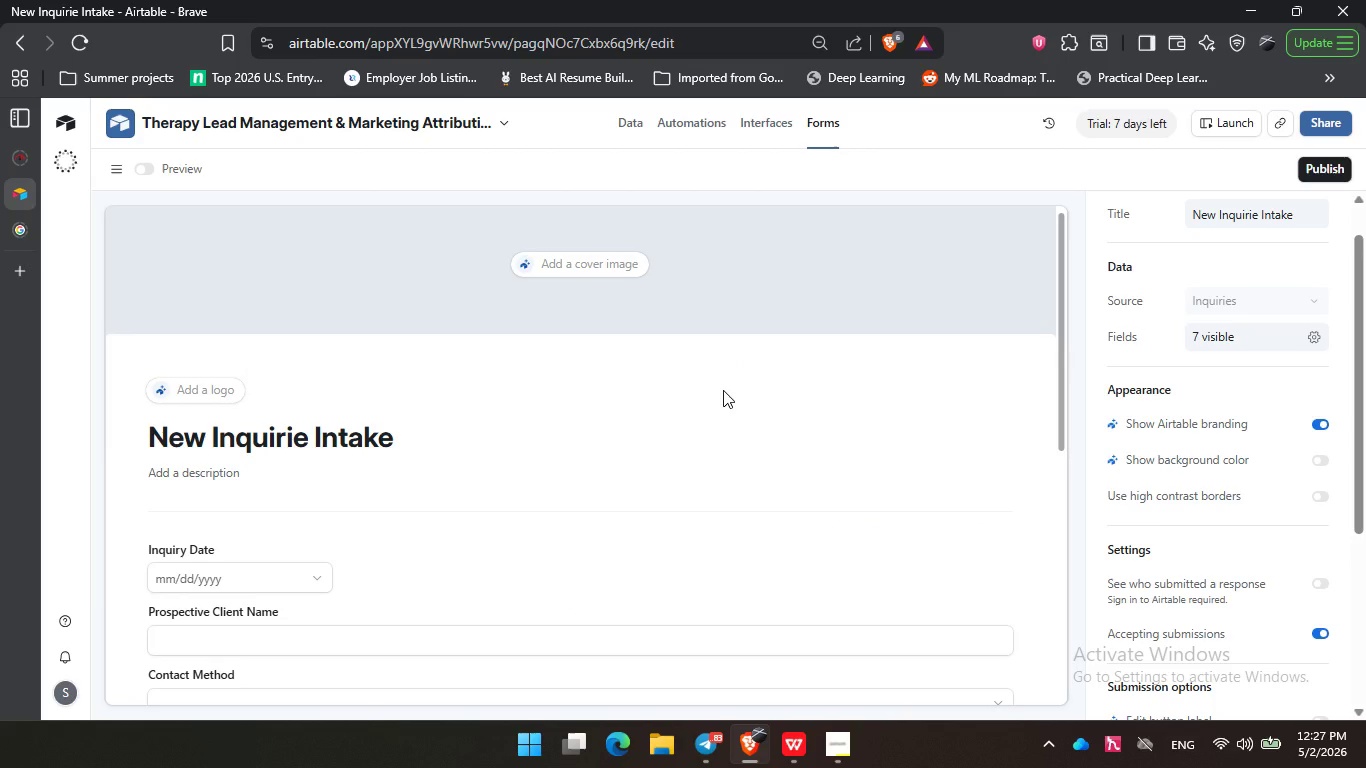 
left_click([723, 390])
 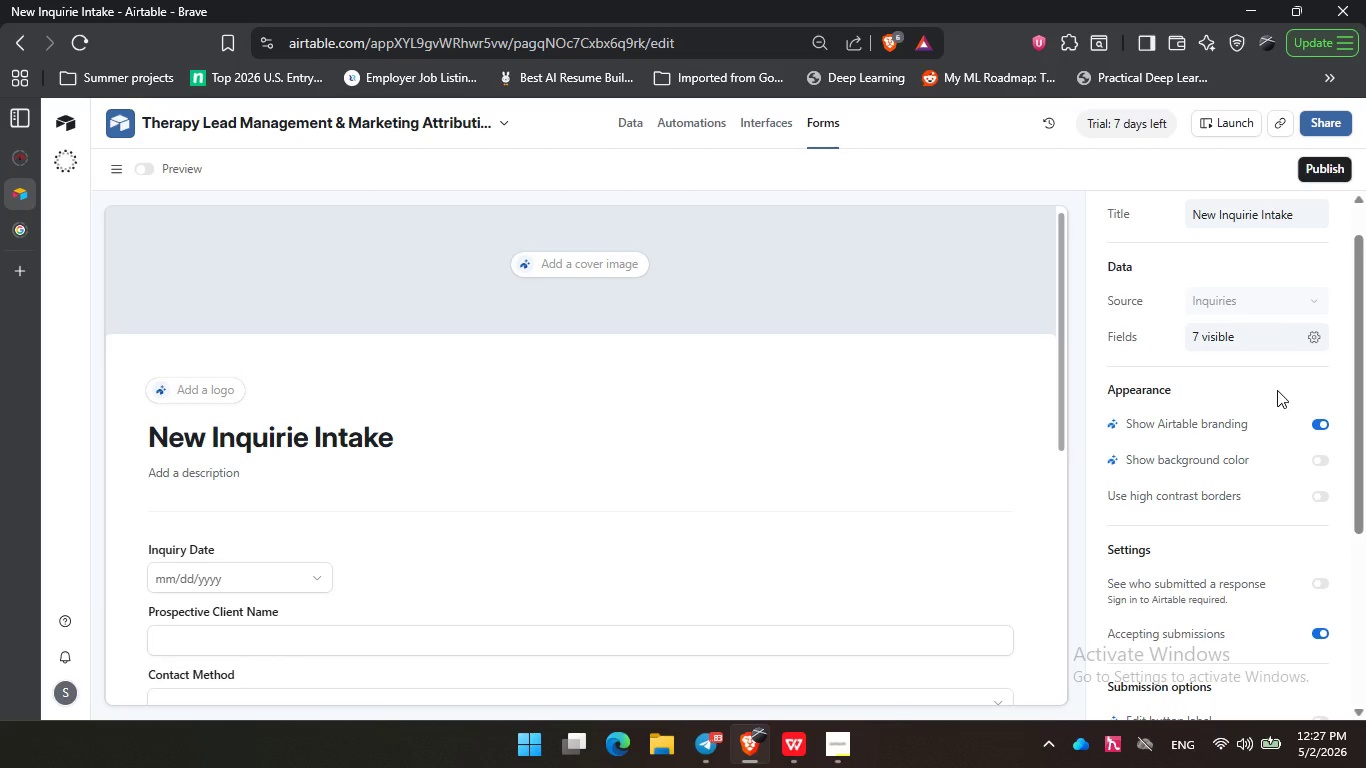 
scroll: coordinate [1277, 390], scroll_direction: up, amount: 3.0
 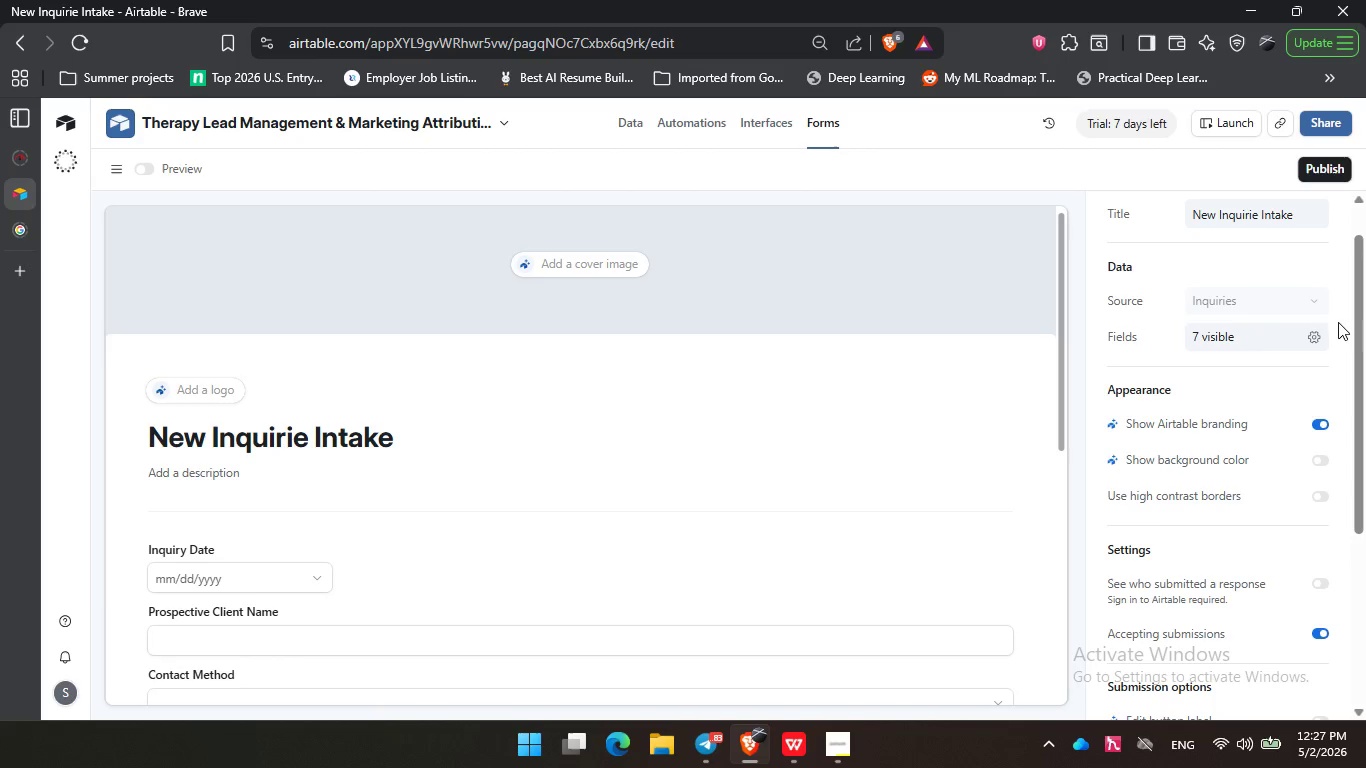 
left_click([1307, 305])
 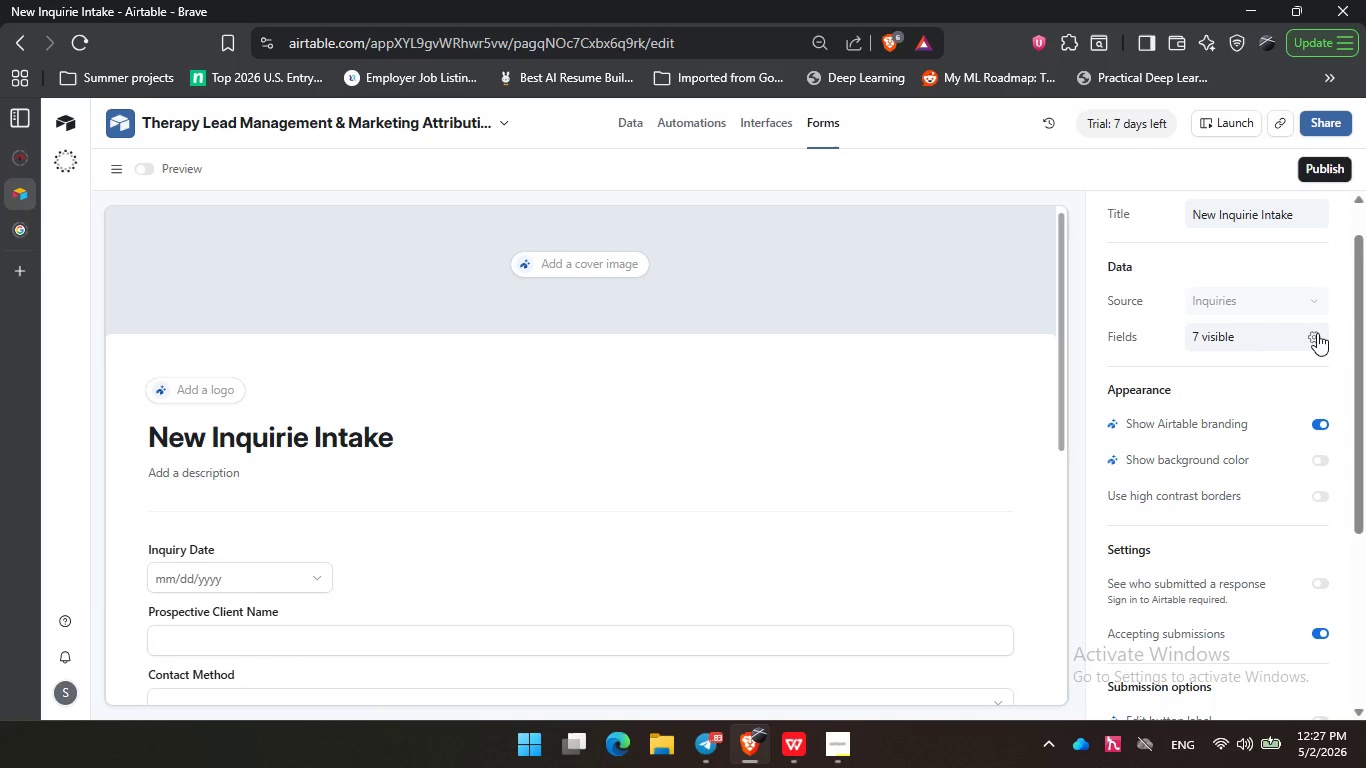 
left_click([1317, 333])
 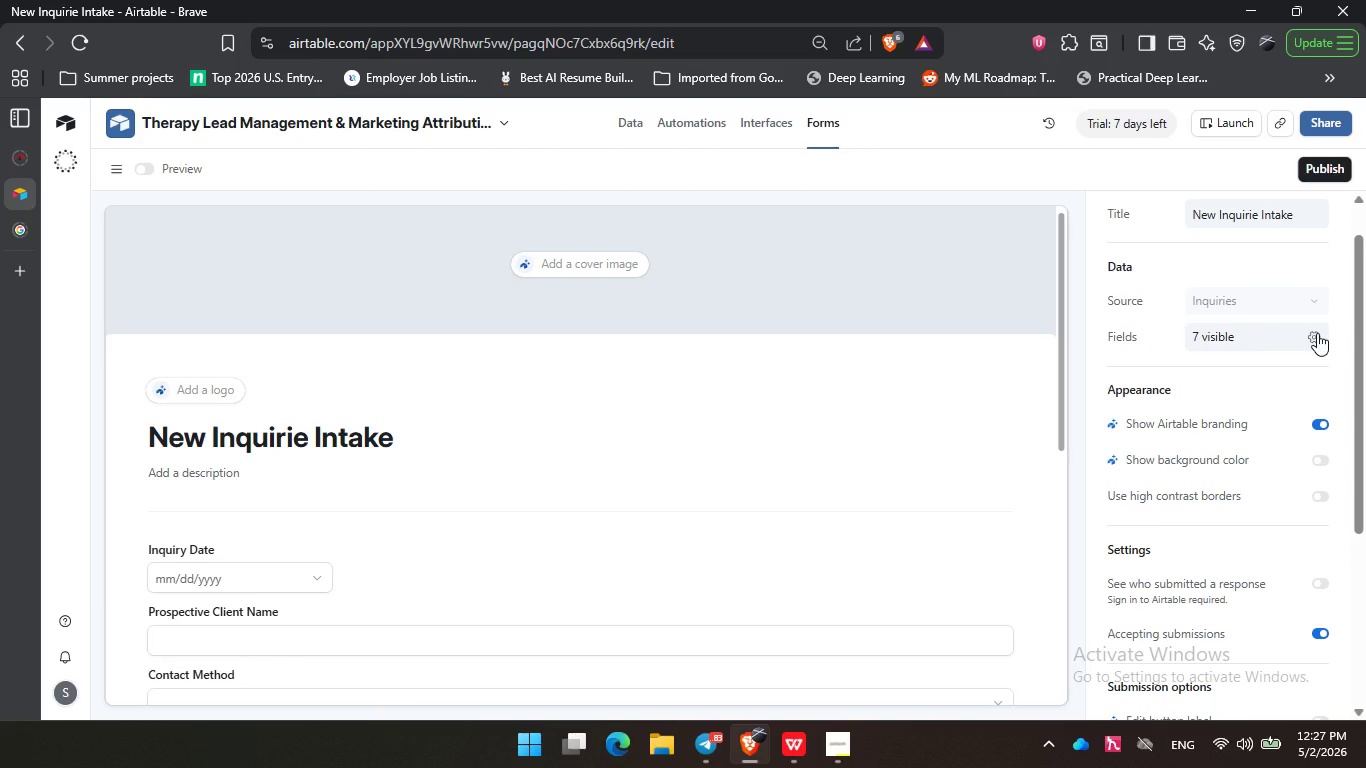 
left_click([1317, 333])
 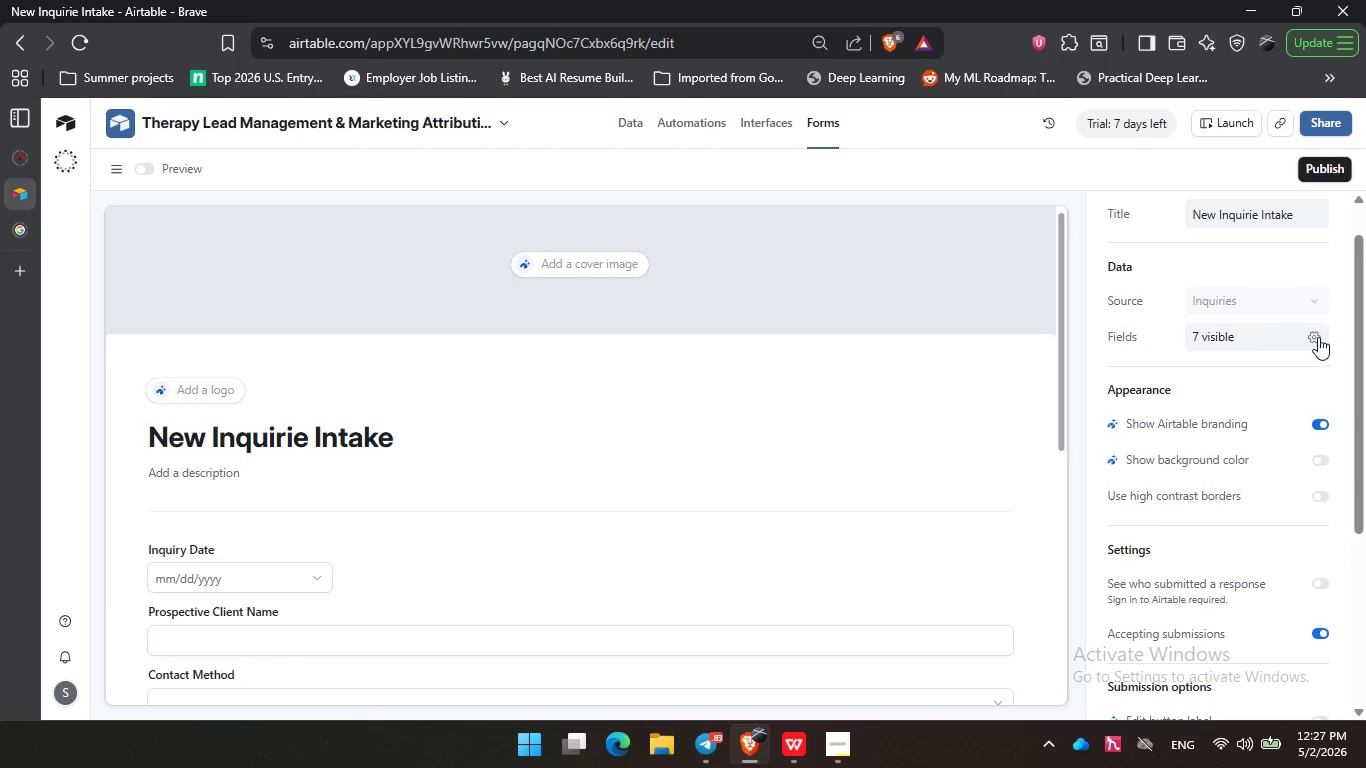 
left_click([1318, 337])
 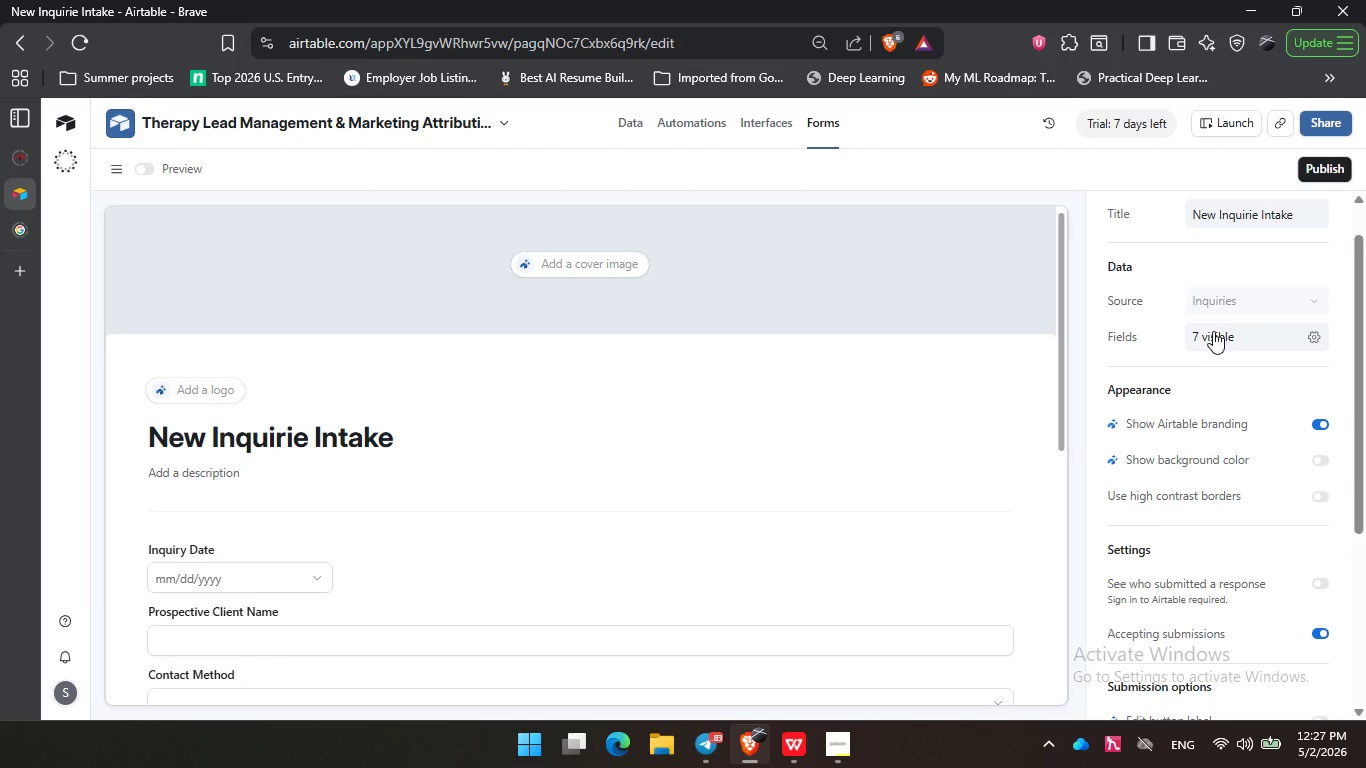 
left_click([1213, 331])
 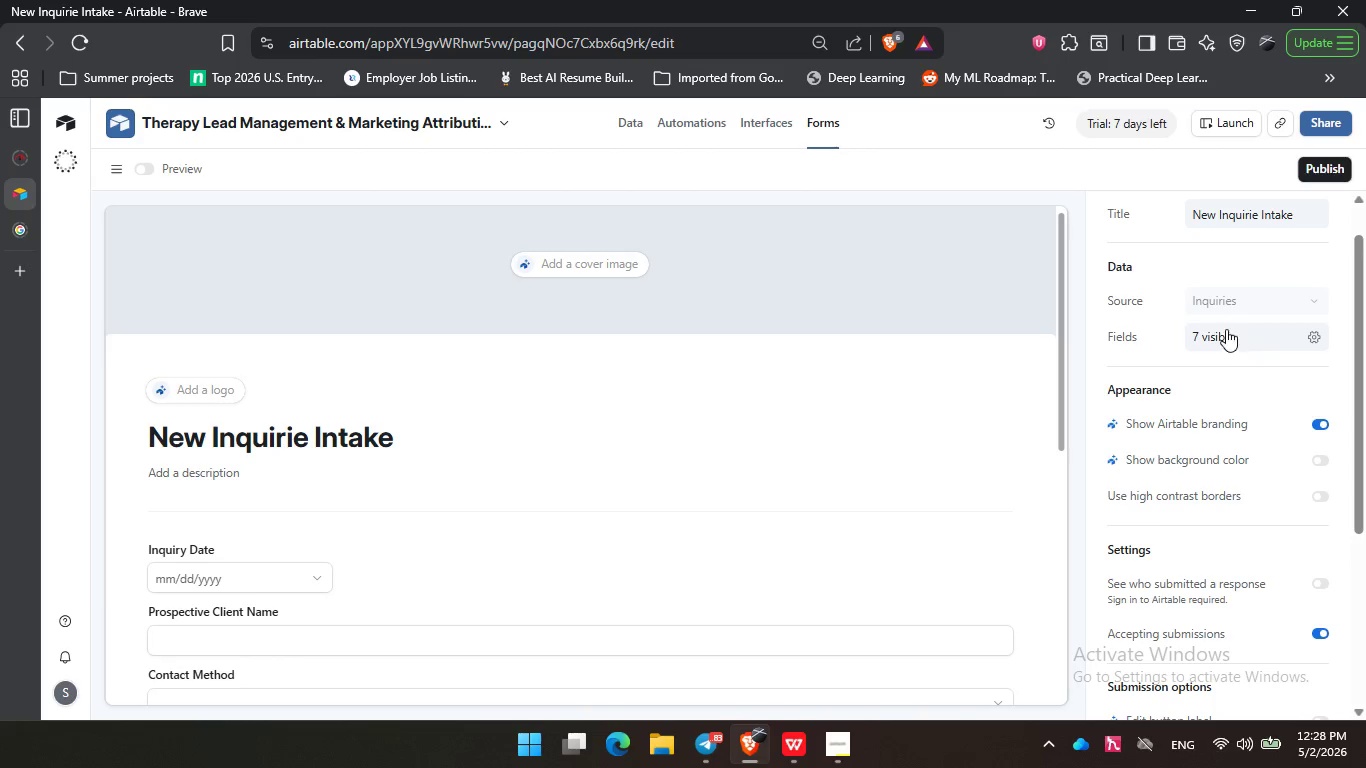 
left_click([1227, 336])
 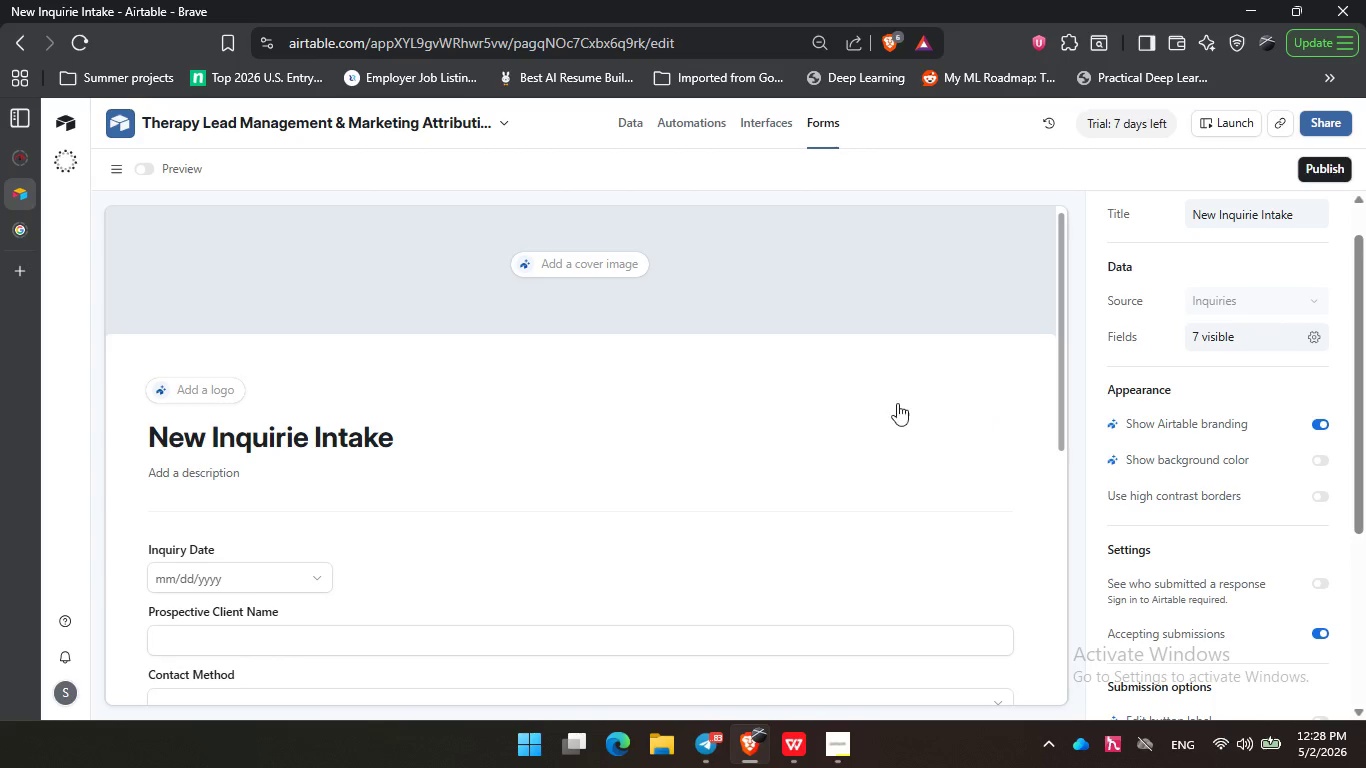 
left_click([860, 397])
 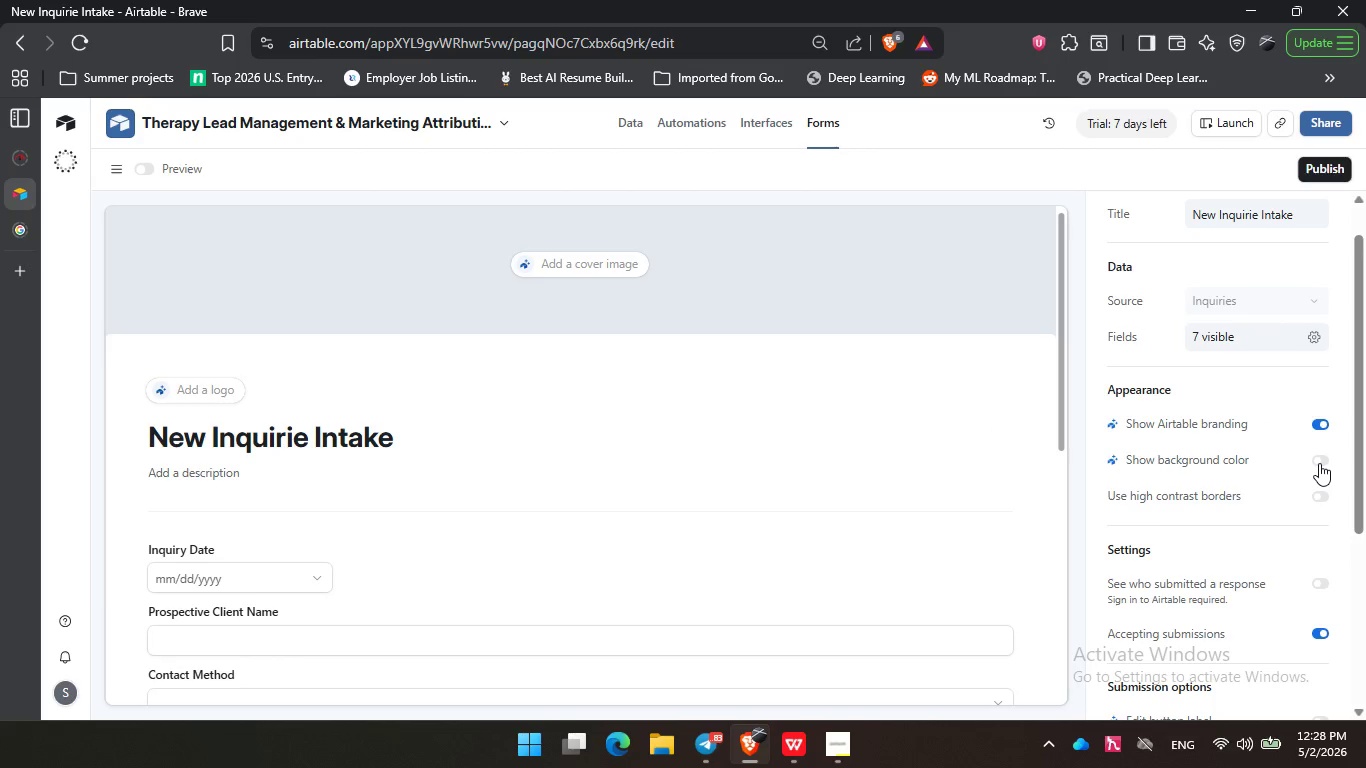 
left_click([1322, 464])
 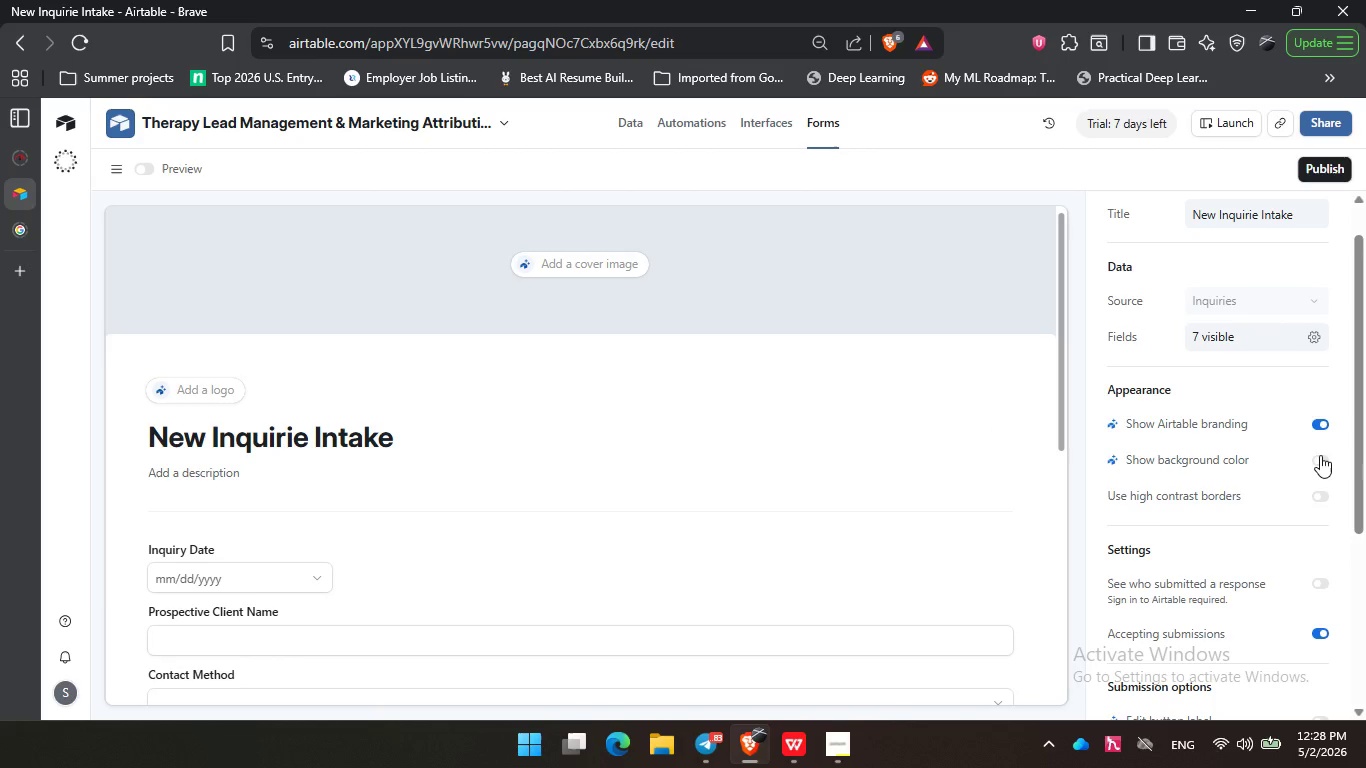 
left_click([1317, 452])
 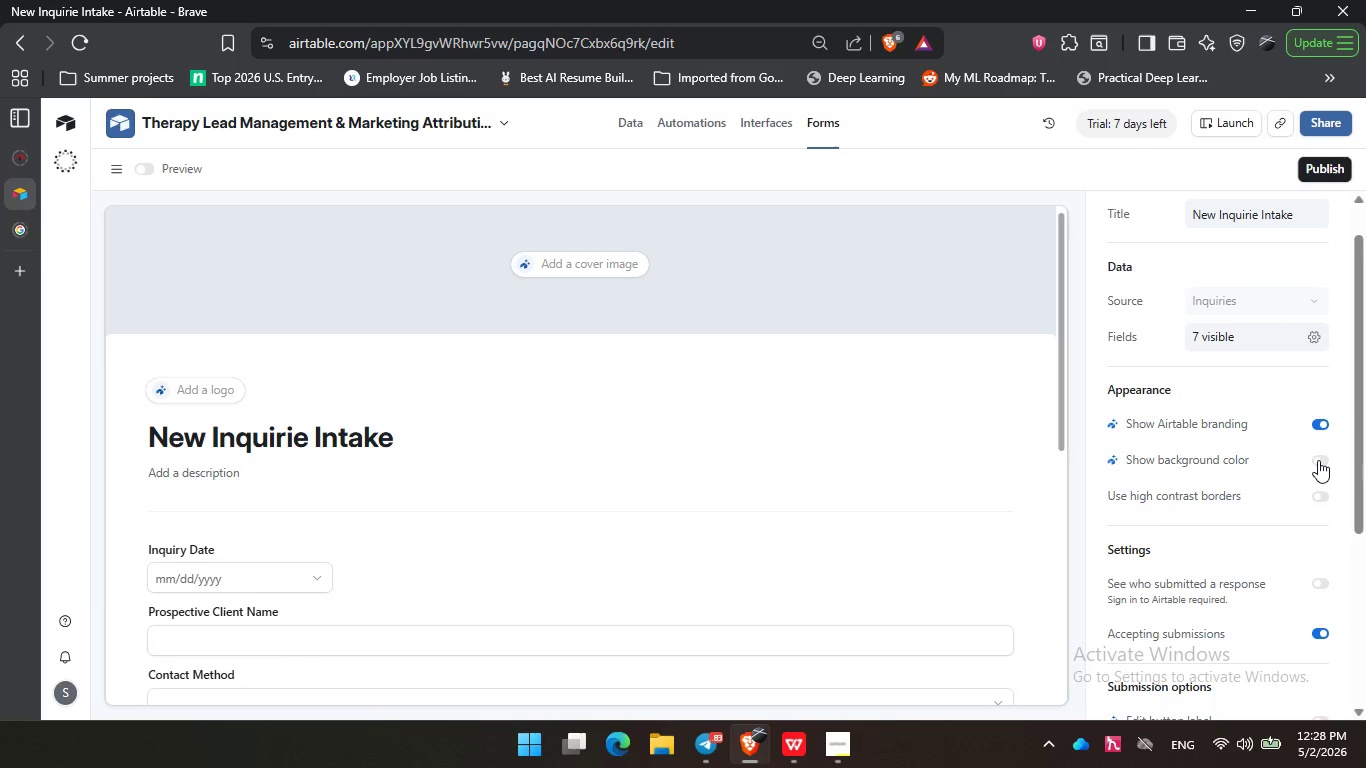 
double_click([1318, 460])
 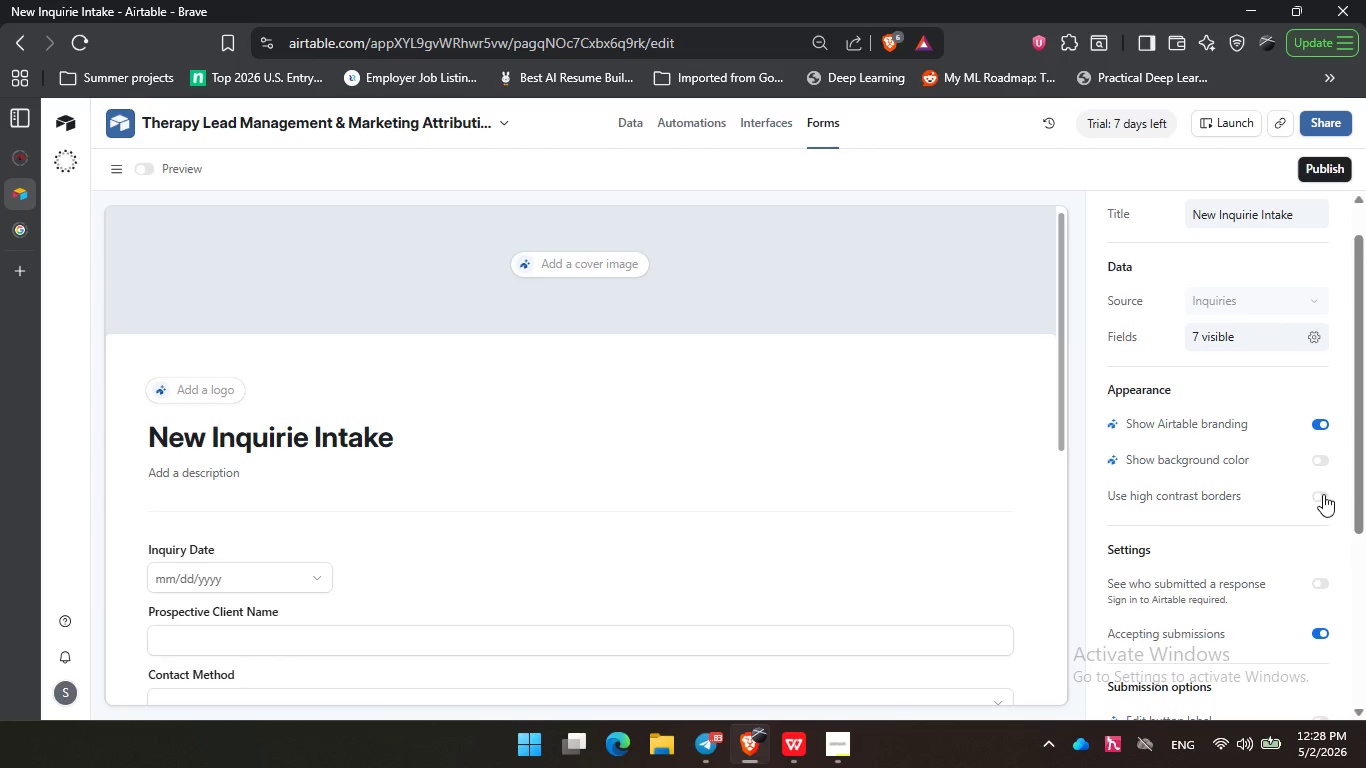 
left_click([1323, 494])
 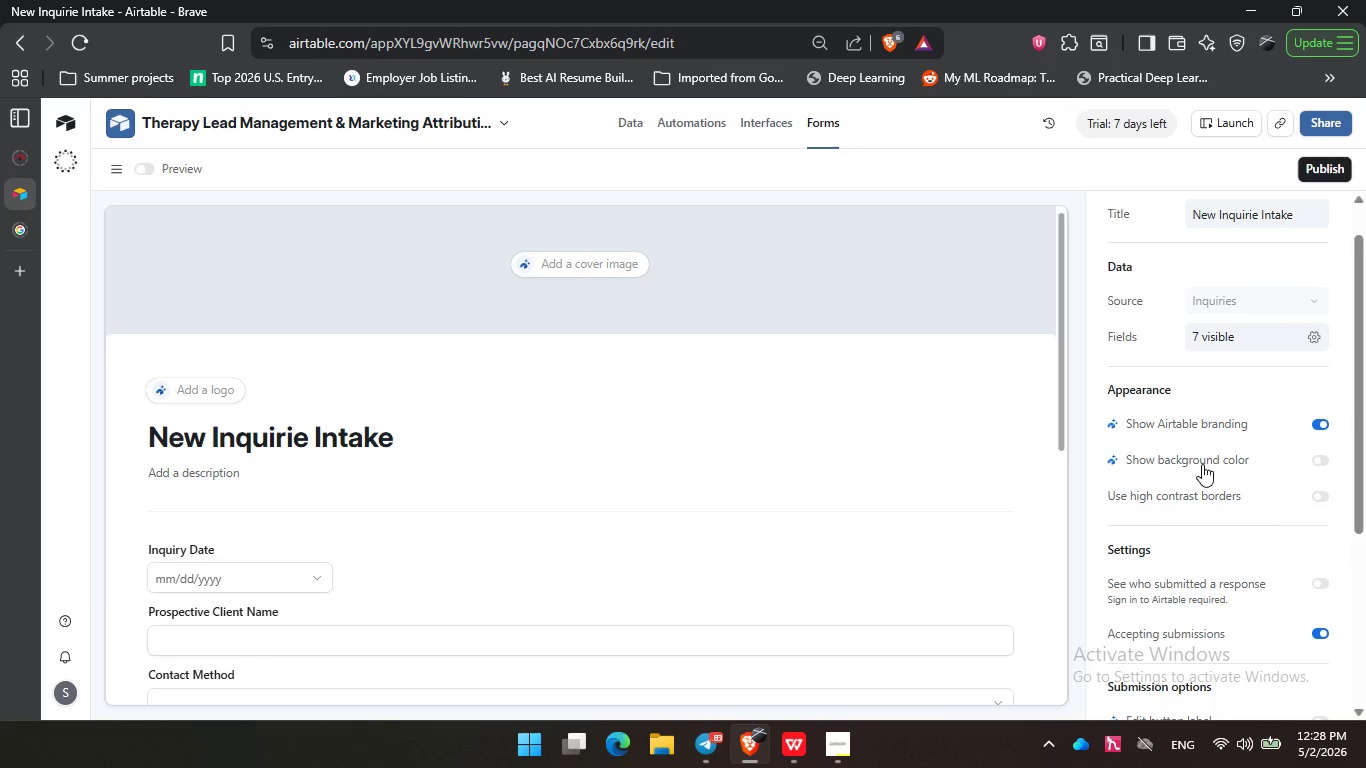 
left_click([827, 421])
 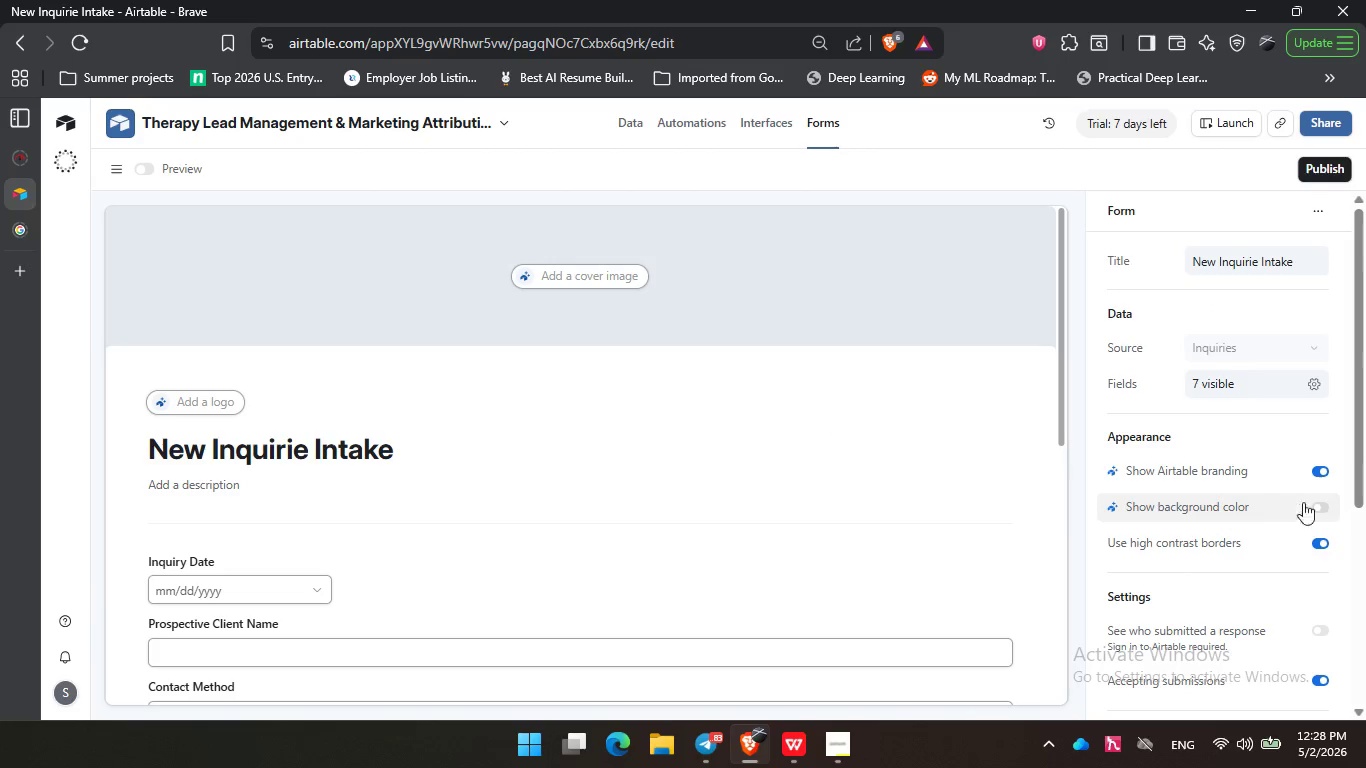 
left_click([1322, 510])
 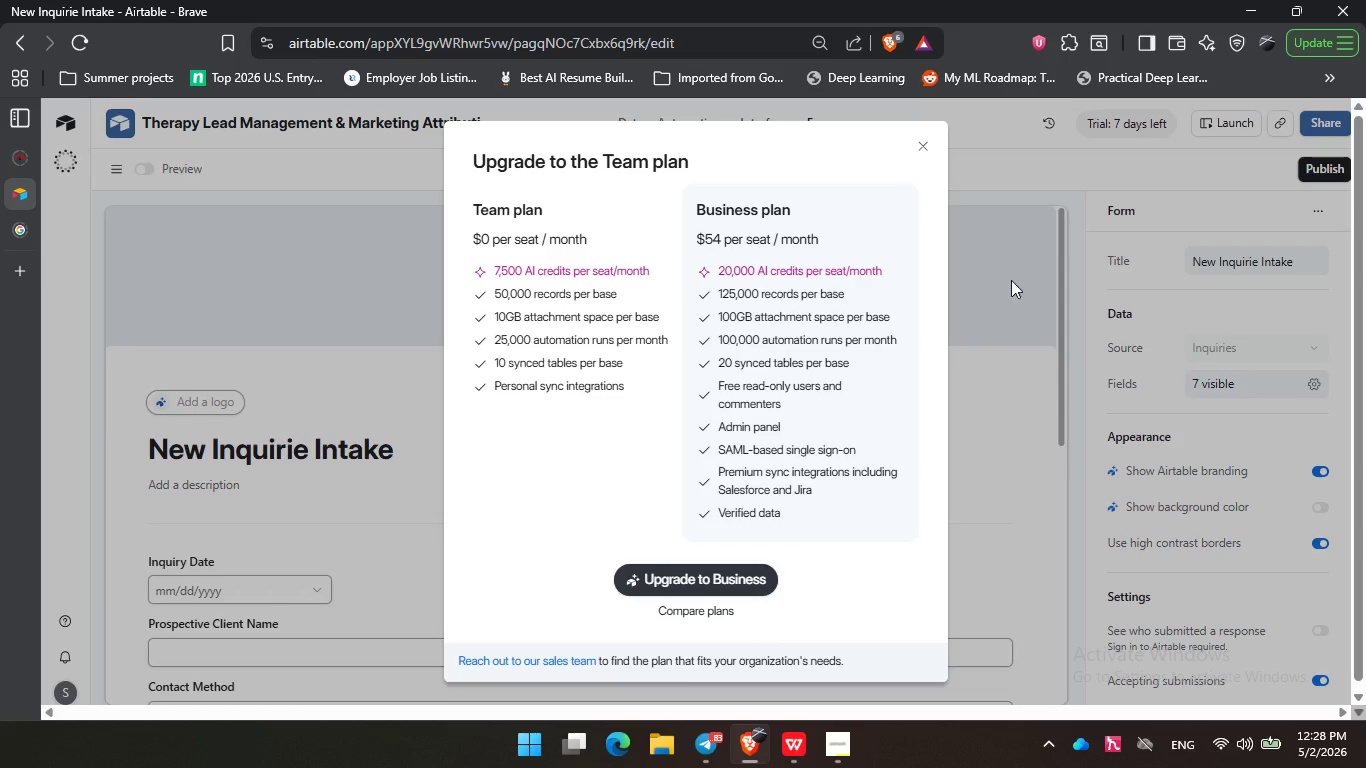 
left_click([1012, 280])
 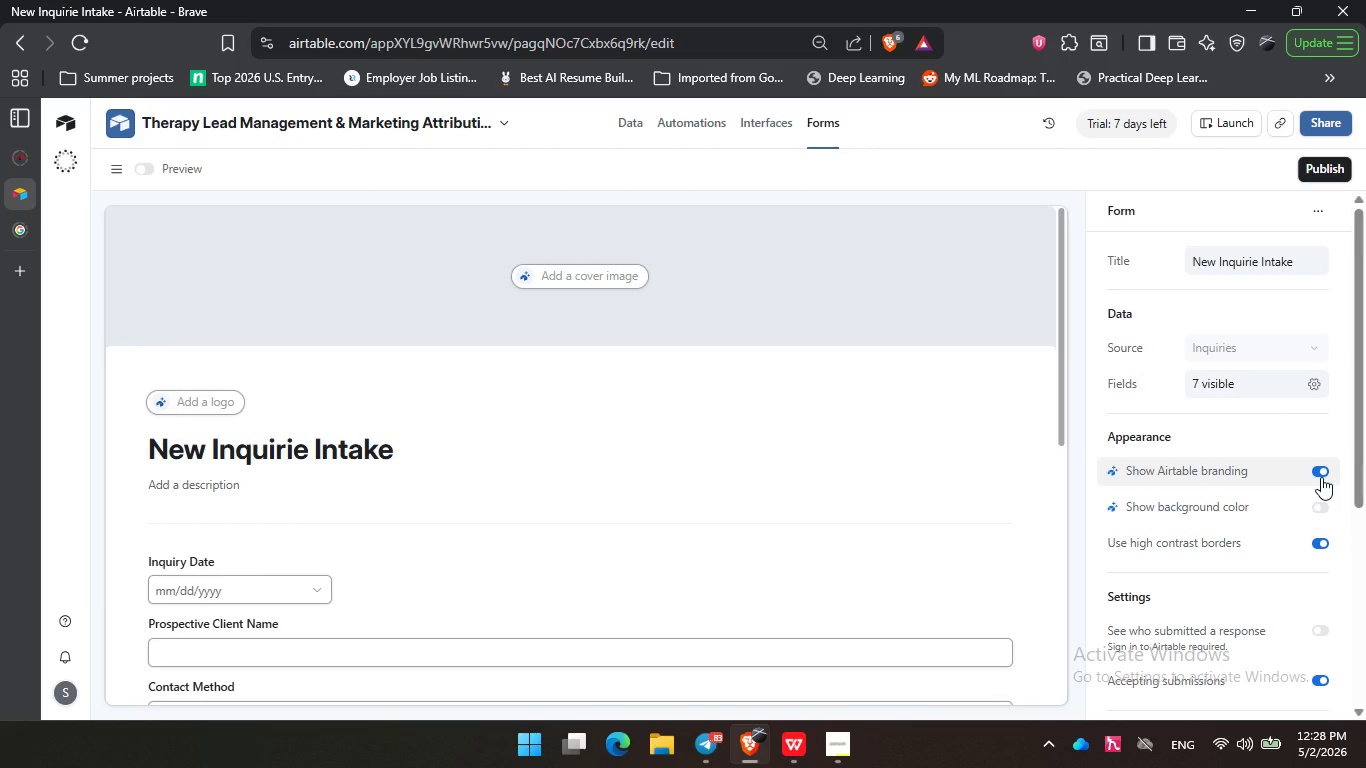 
scroll: coordinate [1196, 579], scroll_direction: down, amount: 8.0
 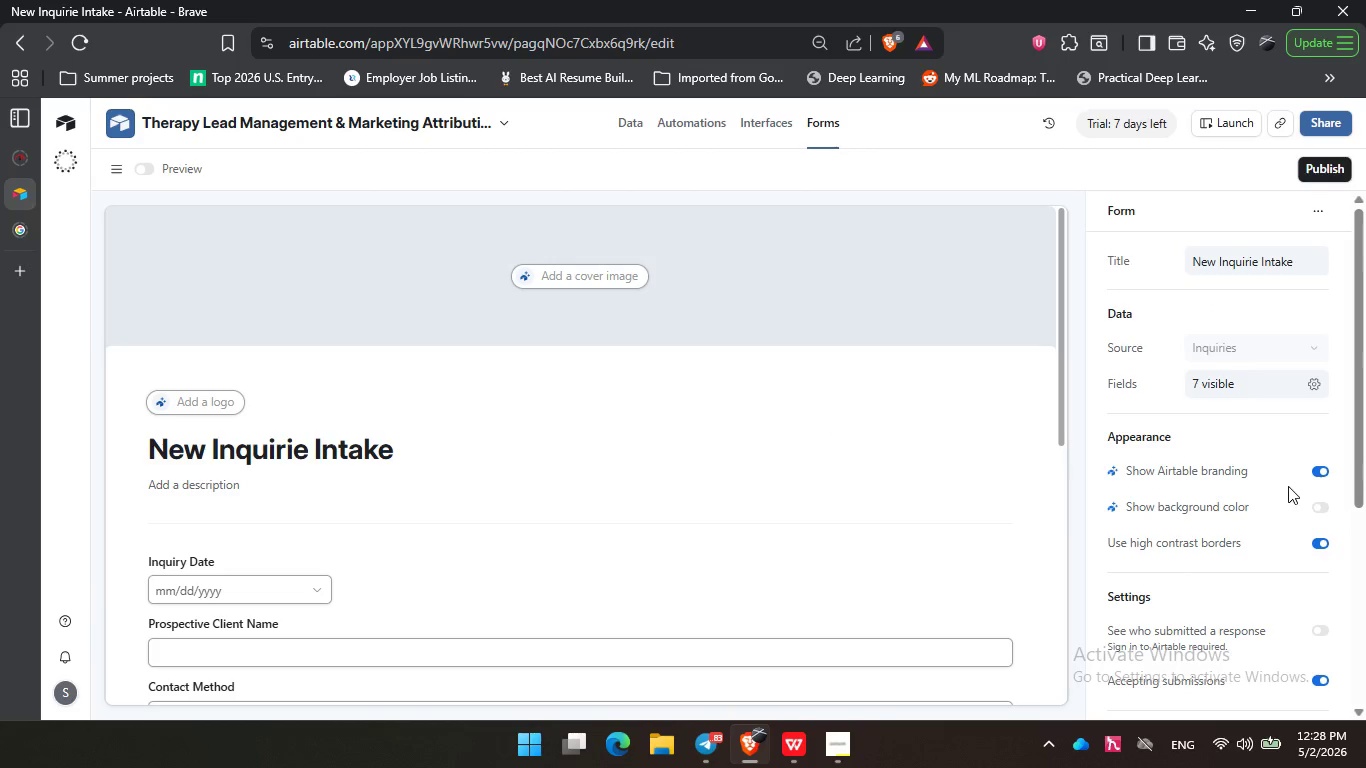 
left_click([1321, 477])
 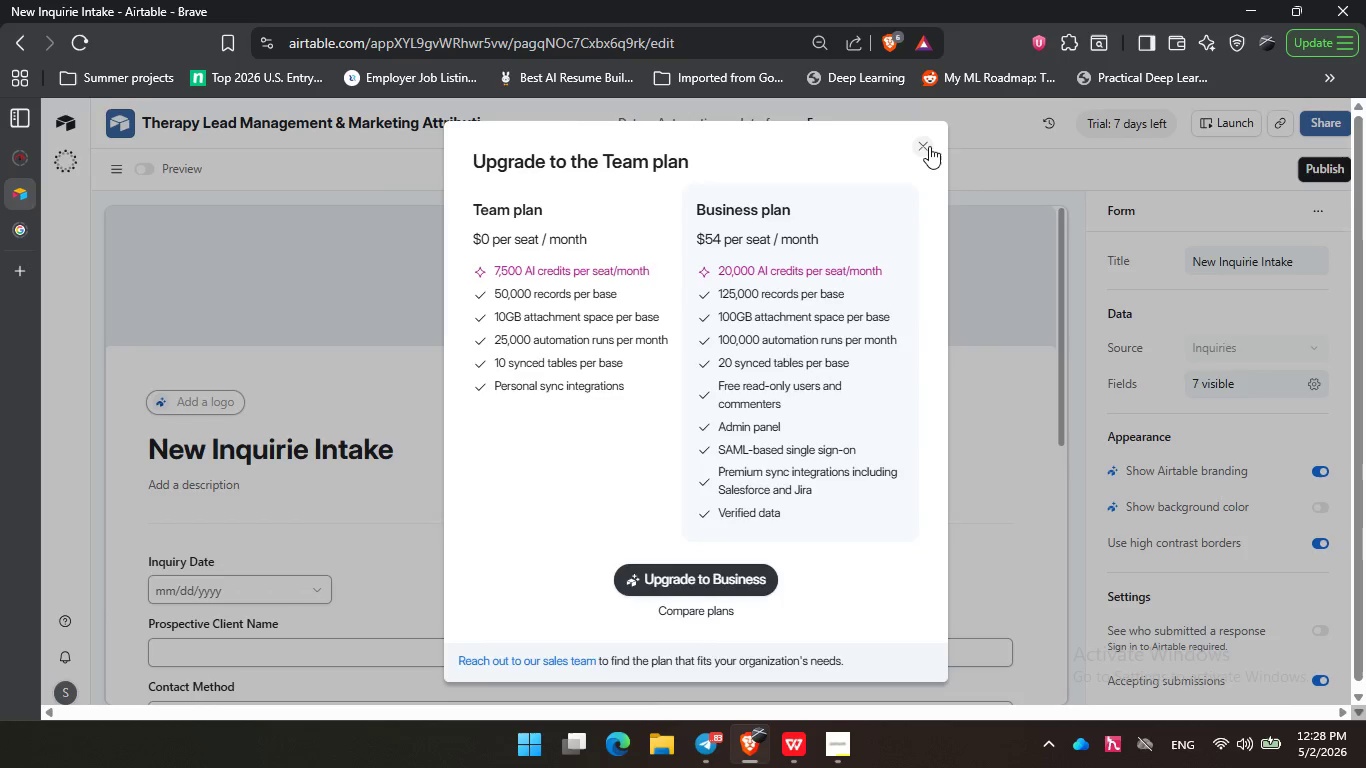 
left_click([929, 146])
 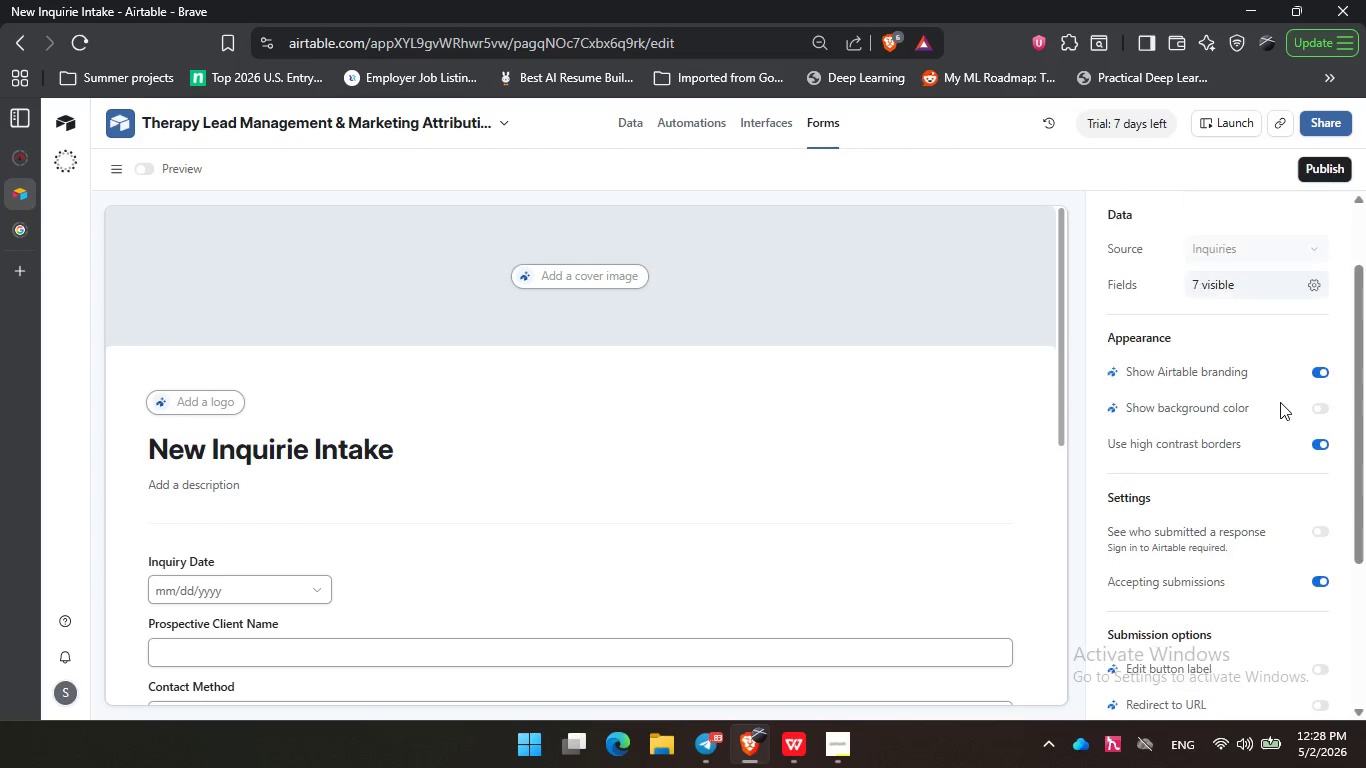 
scroll: coordinate [1266, 590], scroll_direction: down, amount: 7.0
 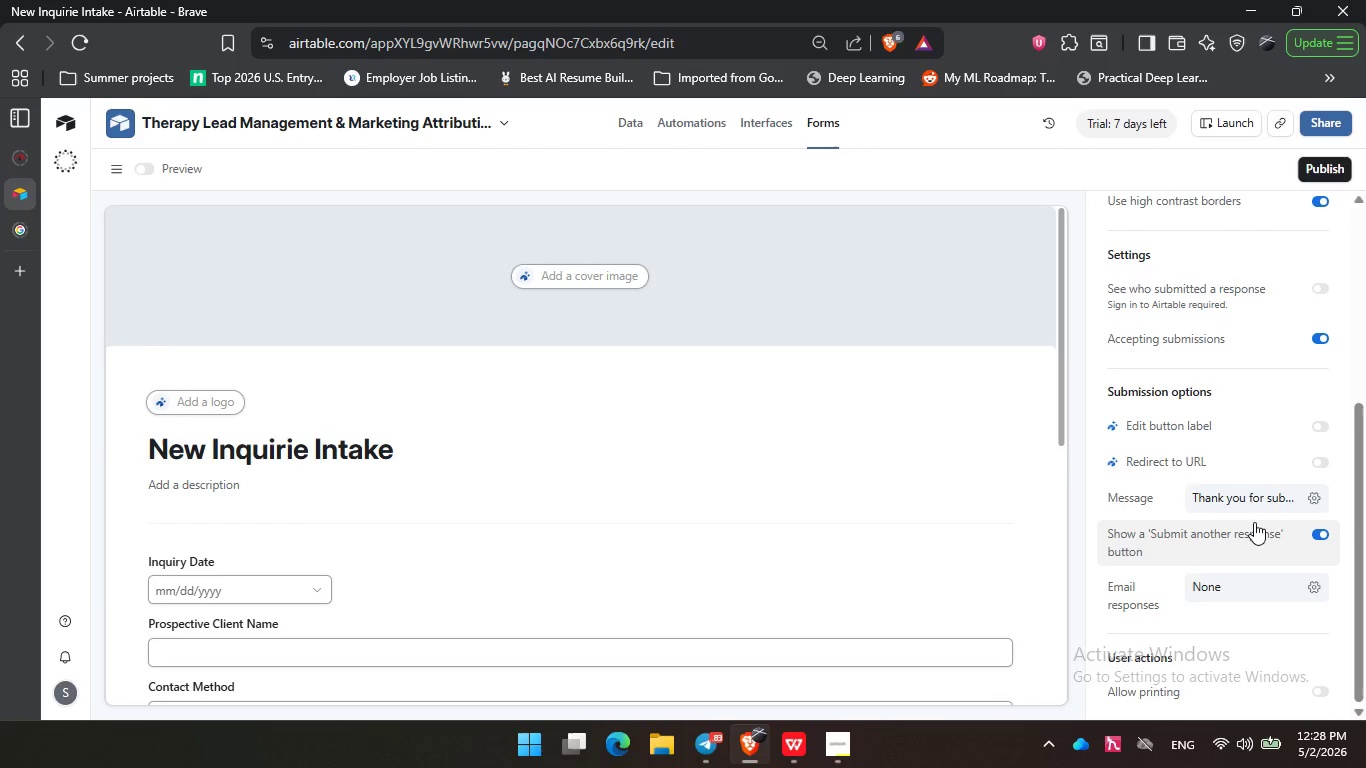 
scroll: coordinate [1254, 520], scroll_direction: up, amount: 8.0
 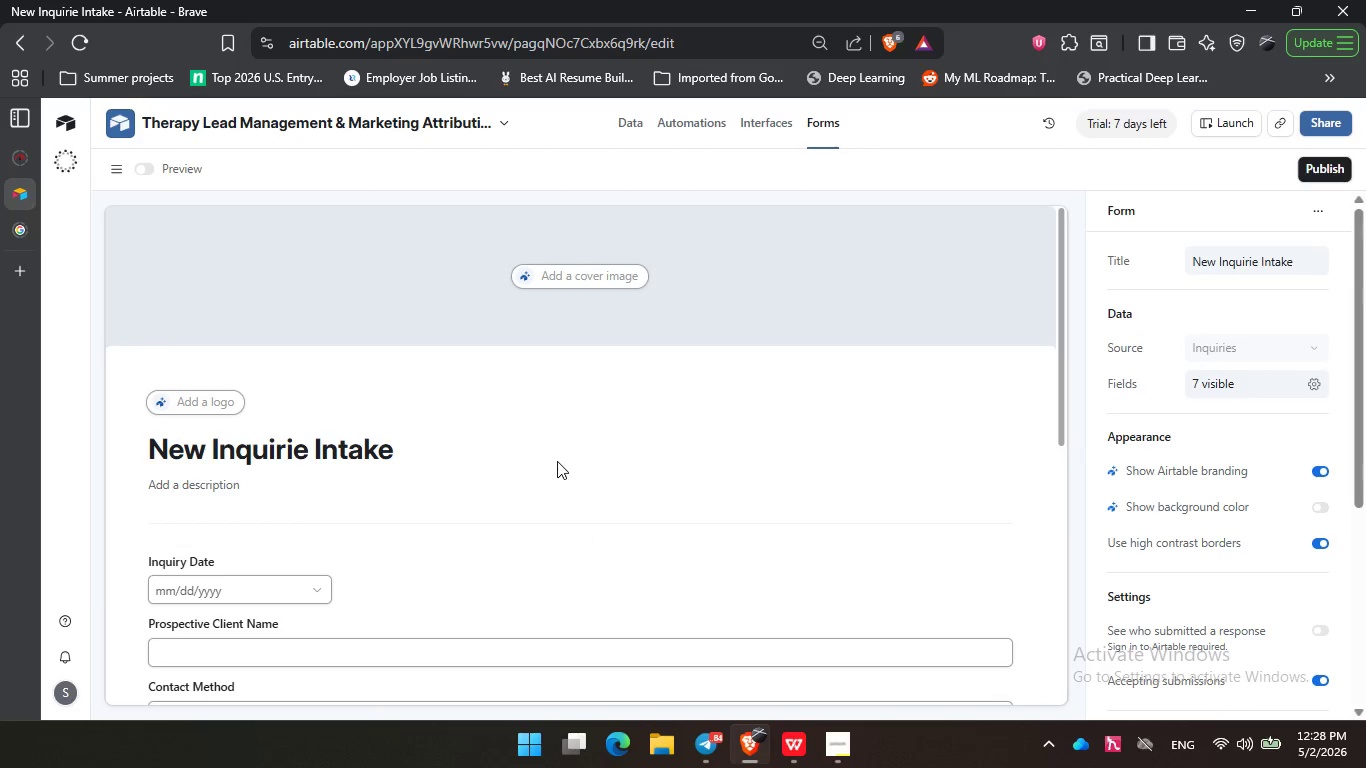 
left_click([557, 461])
 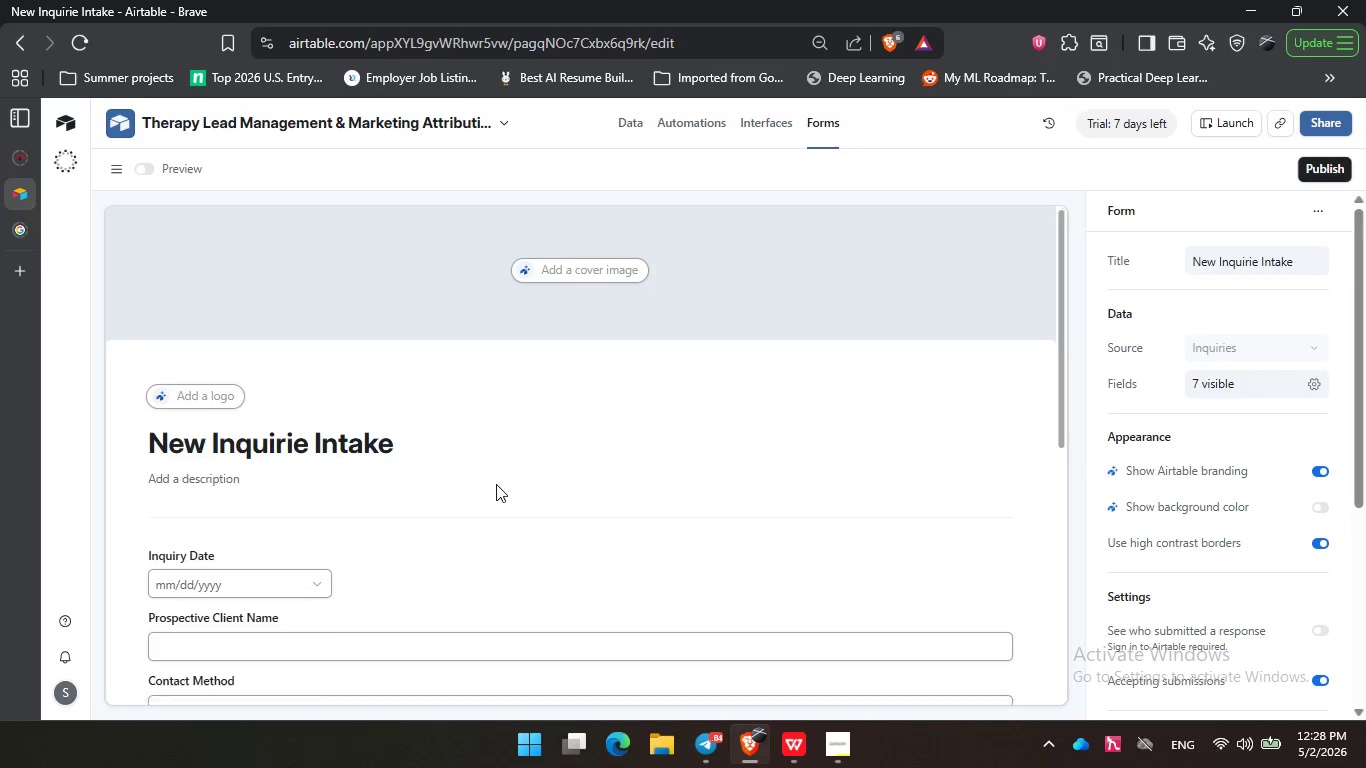 
scroll: coordinate [492, 478], scroll_direction: down, amount: 3.0
 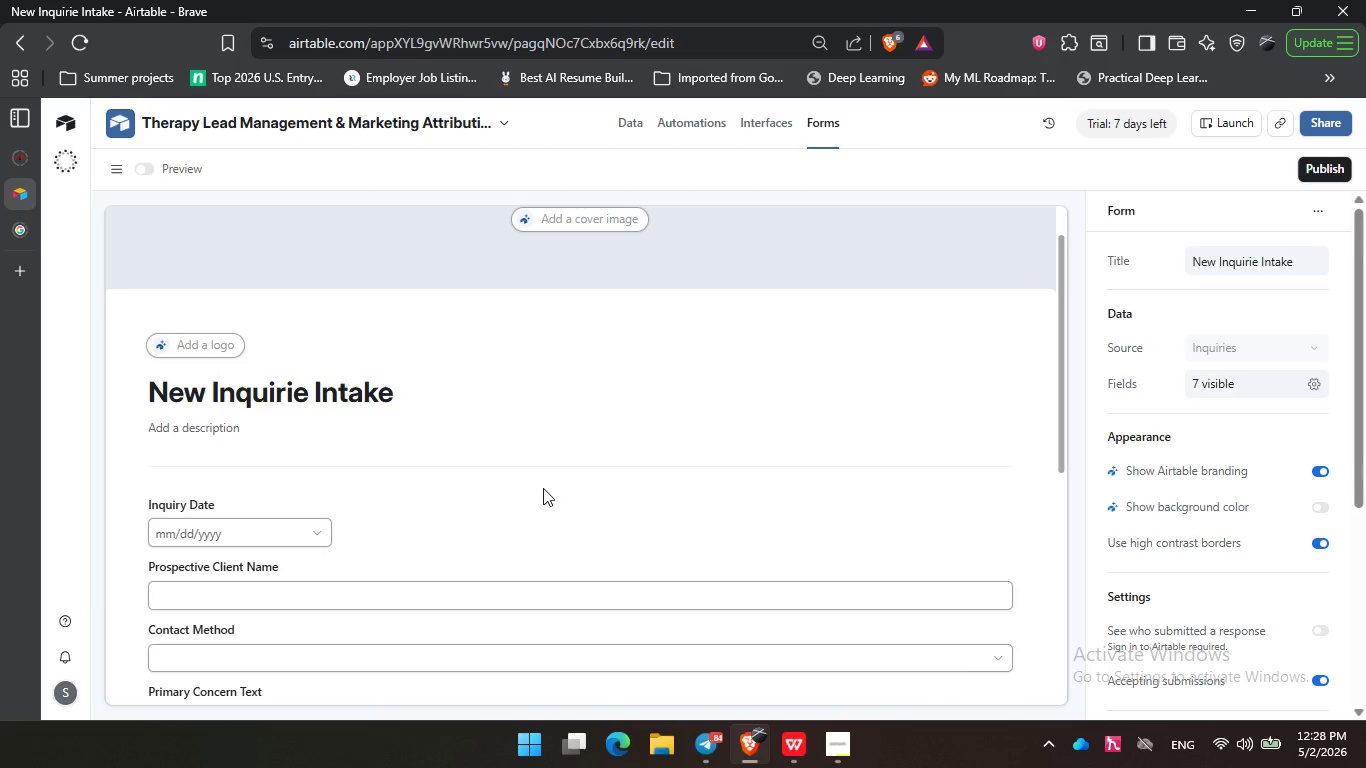 
left_click([696, 408])
 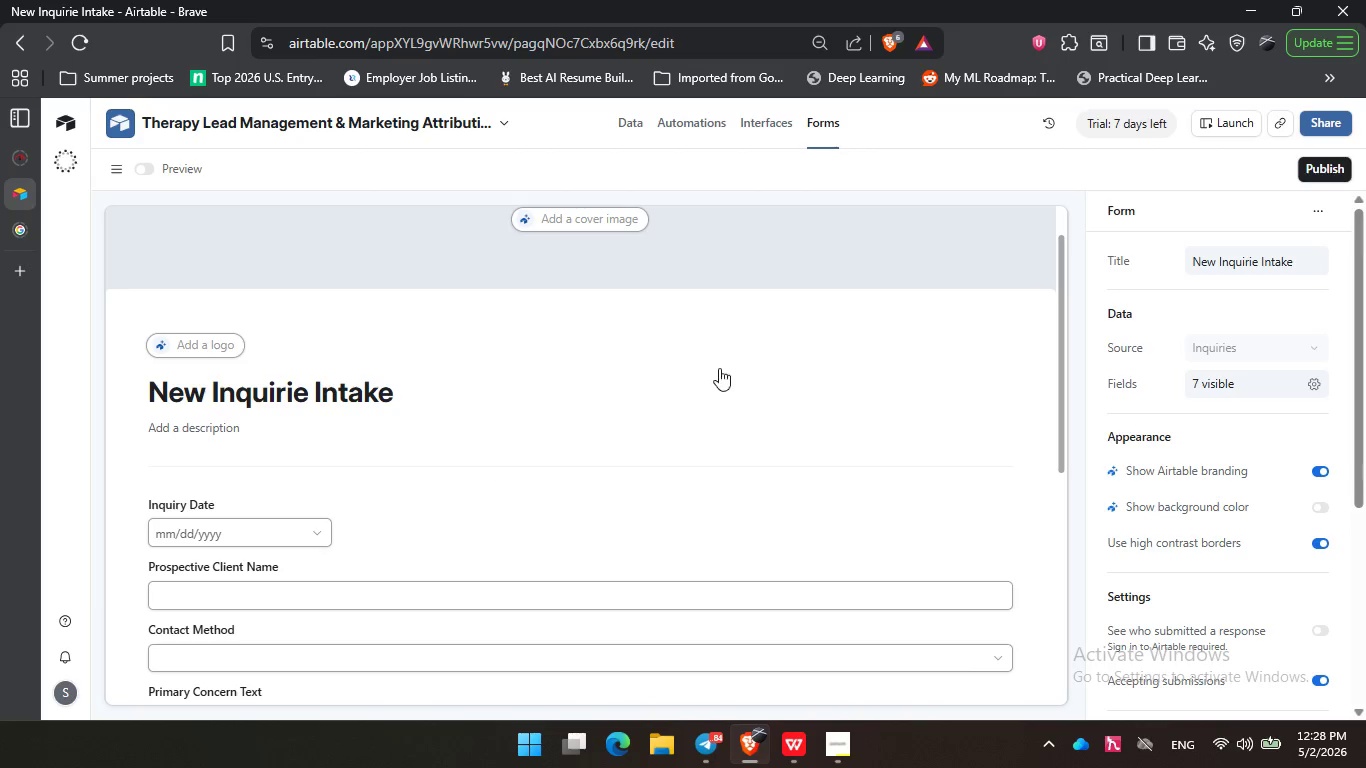 
scroll: coordinate [622, 461], scroll_direction: down, amount: 2.0
 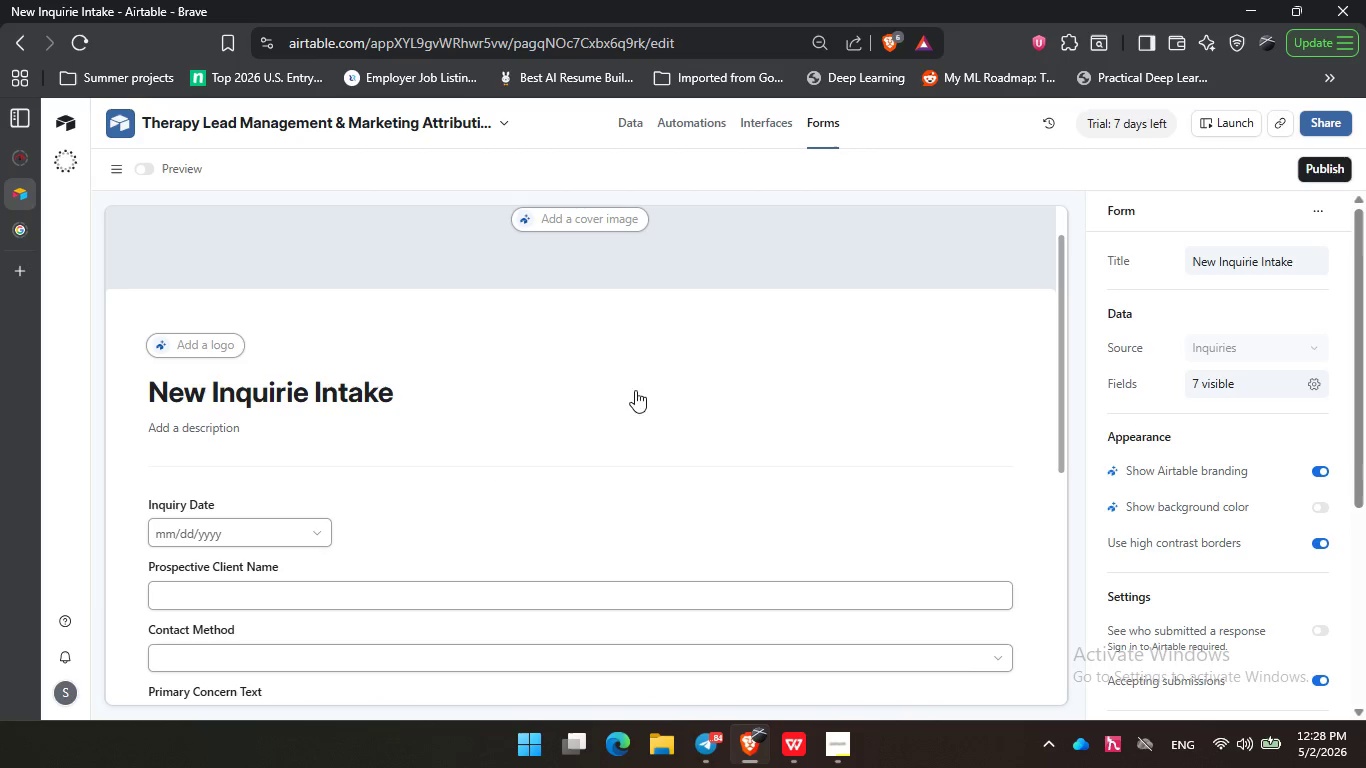 
double_click([599, 387])
 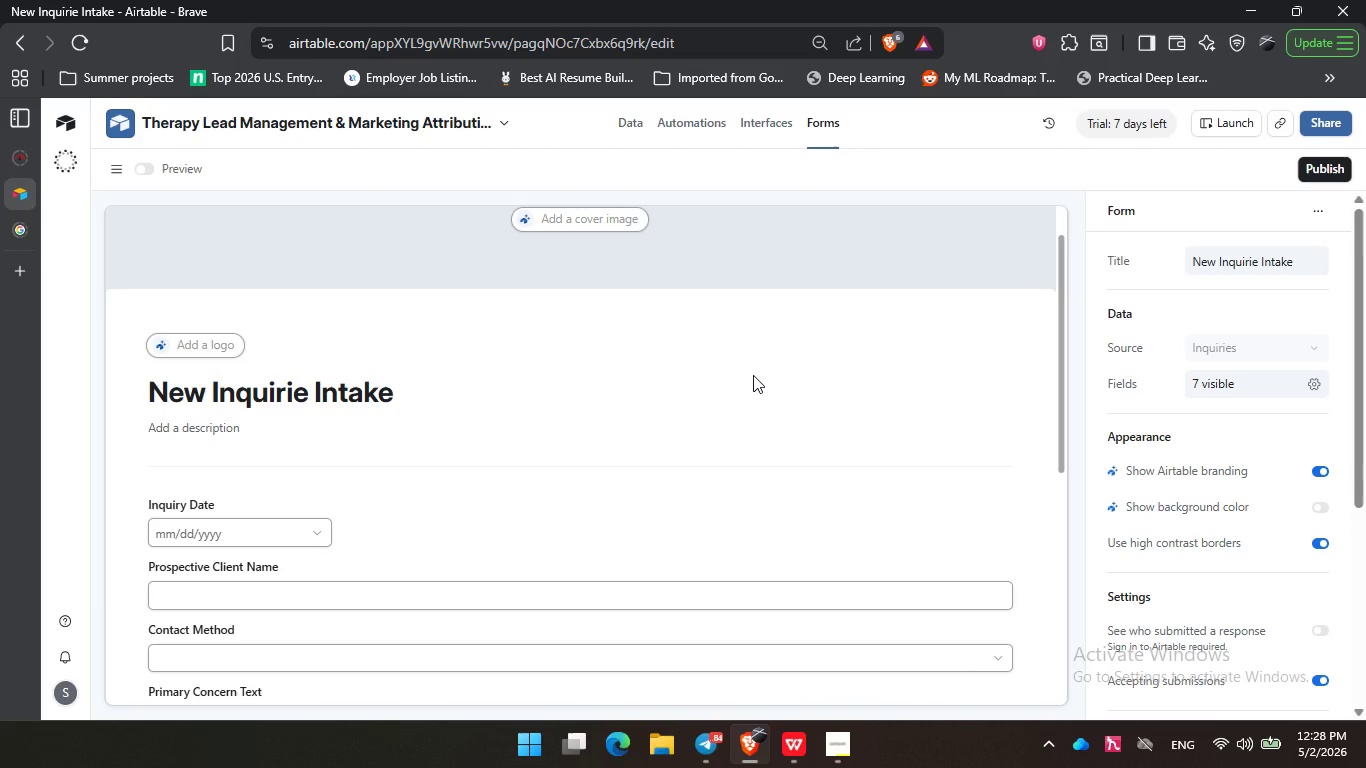 
scroll: coordinate [753, 375], scroll_direction: down, amount: 7.0
 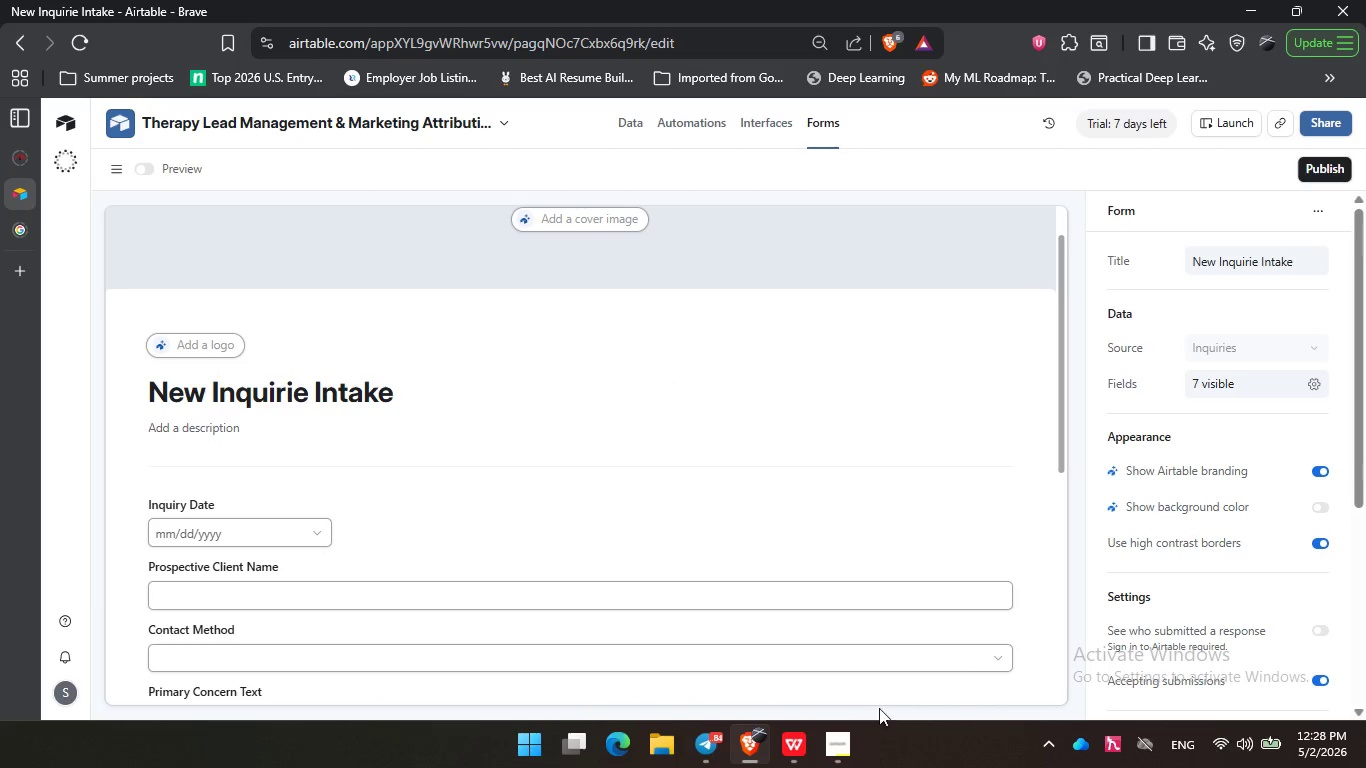 
left_click([842, 752])